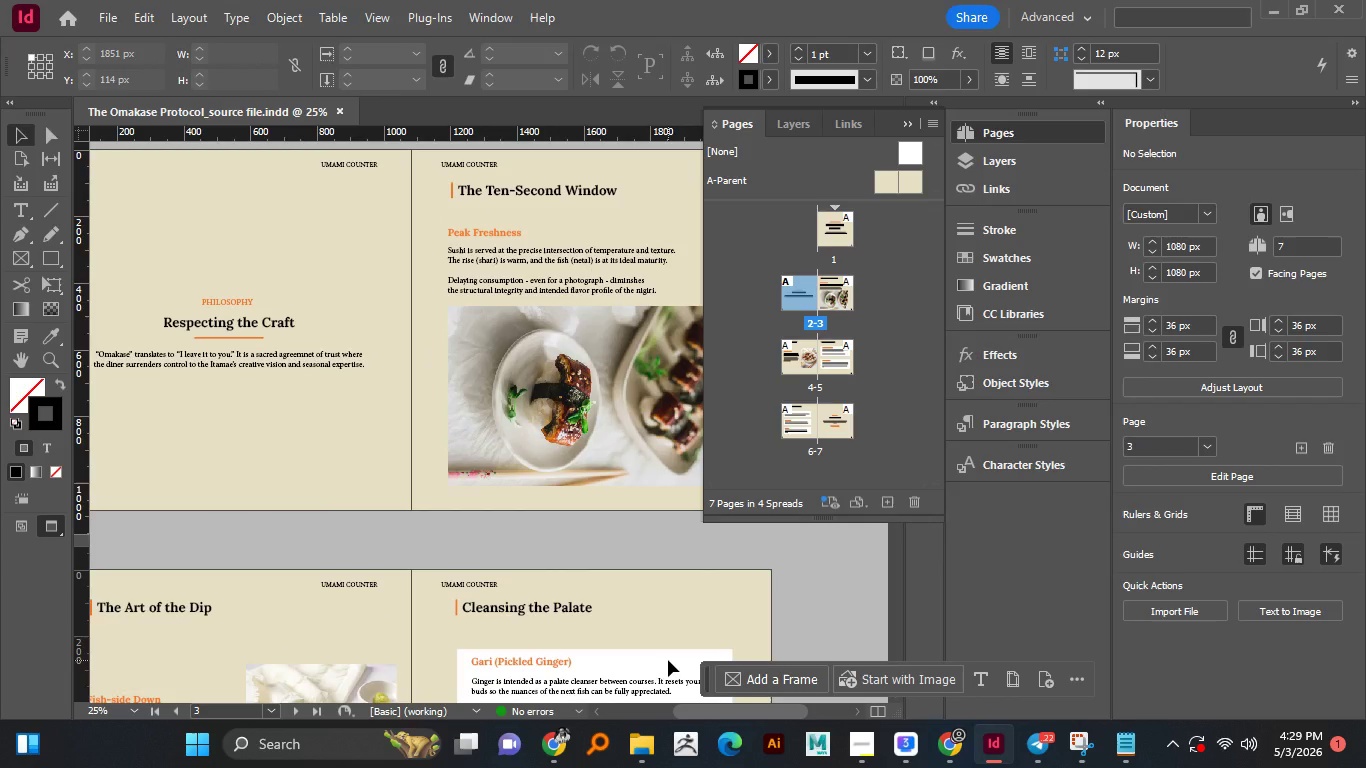 
scroll: coordinate [668, 660], scroll_direction: up, amount: 1.0
 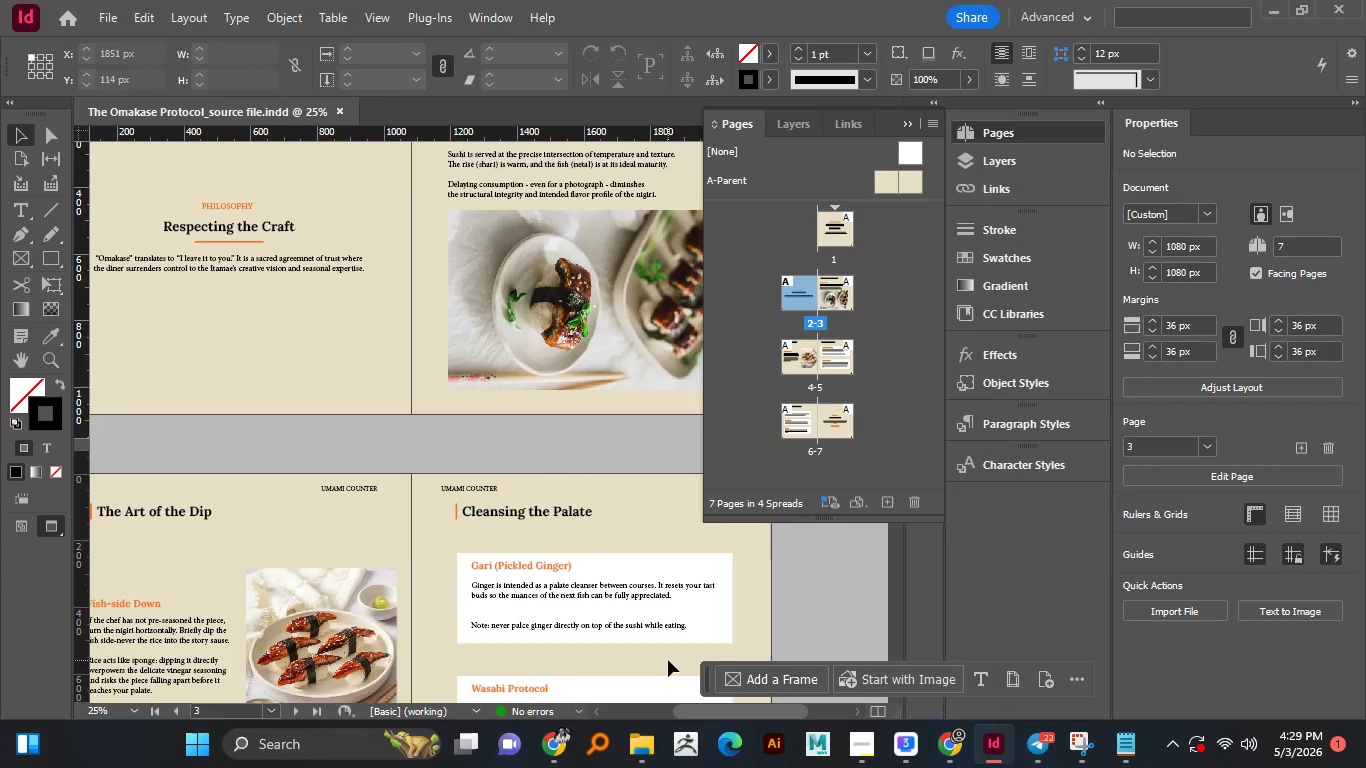 
scroll: coordinate [668, 660], scroll_direction: down, amount: 1.0
 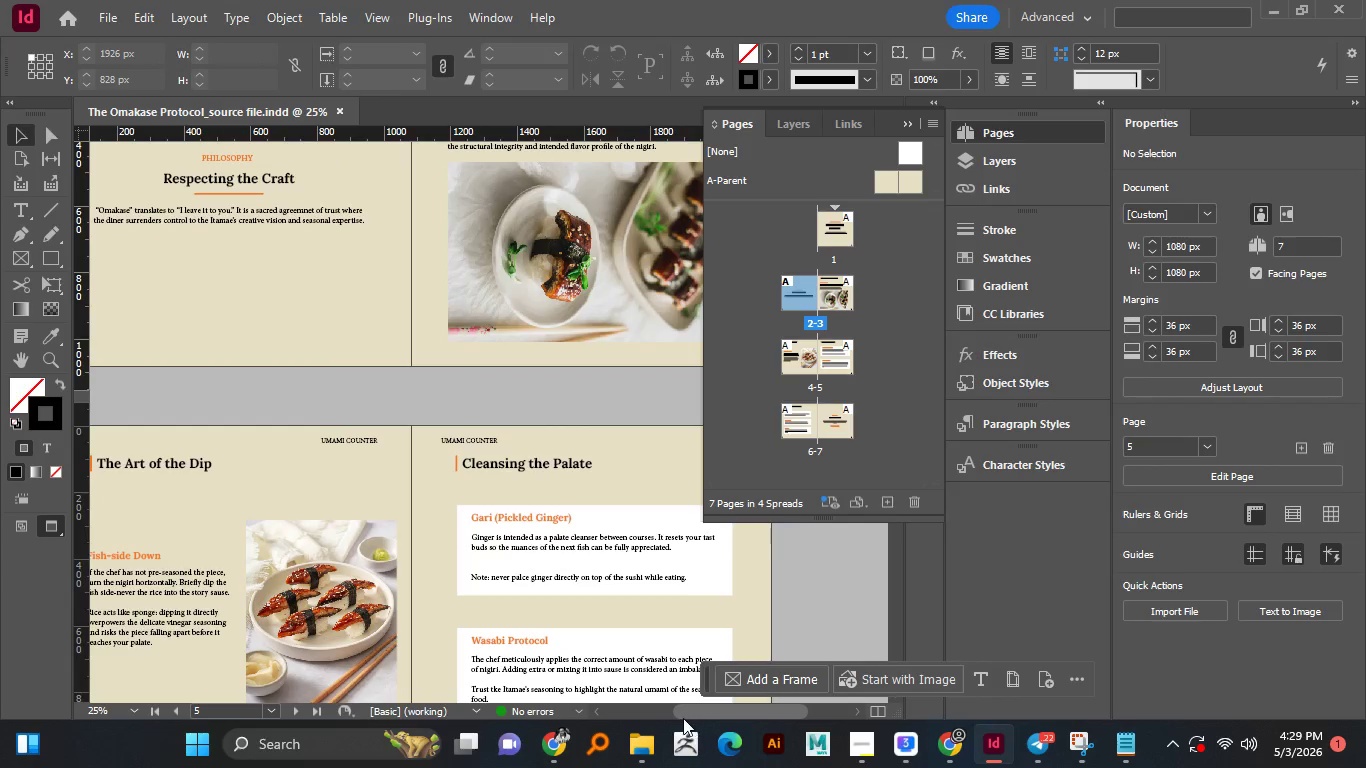 
left_click_drag(start_coordinate=[727, 719], to_coordinate=[659, 718])
 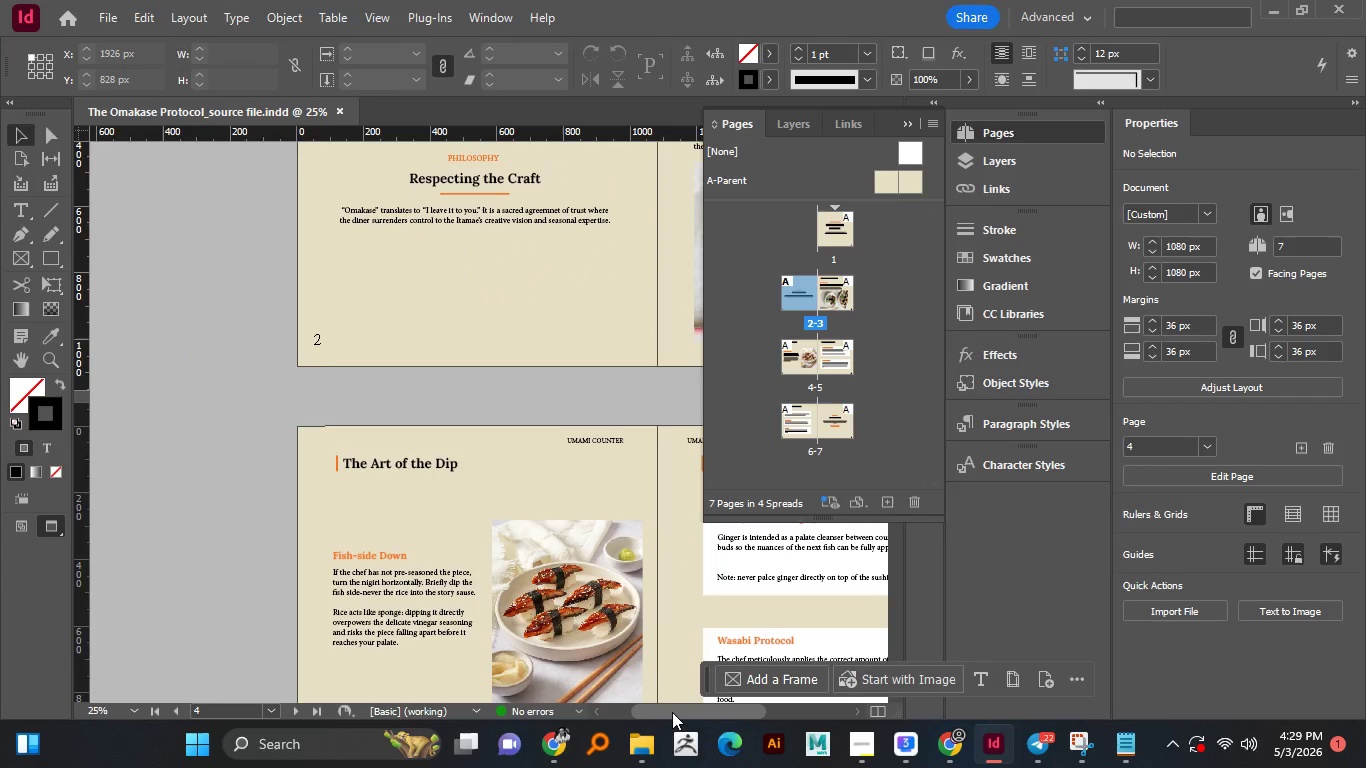 
left_click_drag(start_coordinate=[714, 715], to_coordinate=[703, 704])
 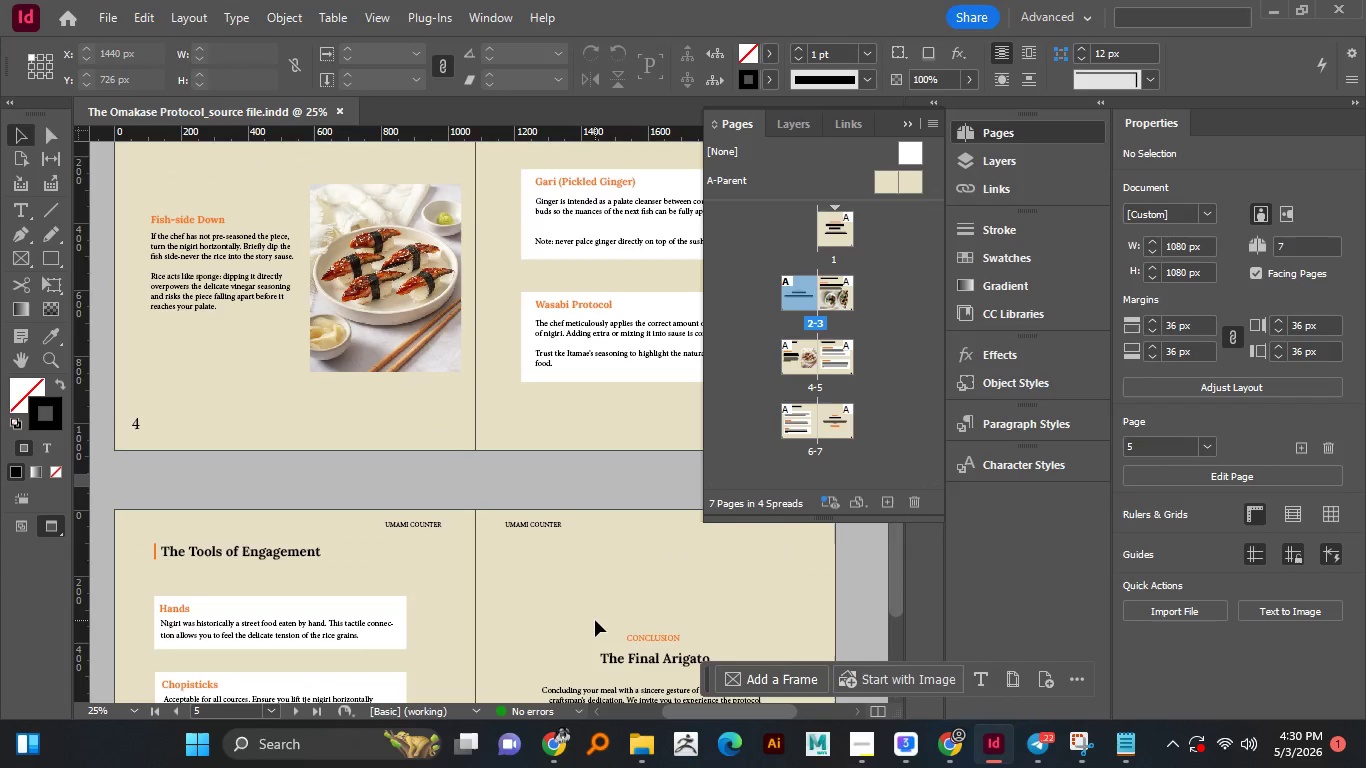 
scroll: coordinate [595, 620], scroll_direction: down, amount: 10.0
 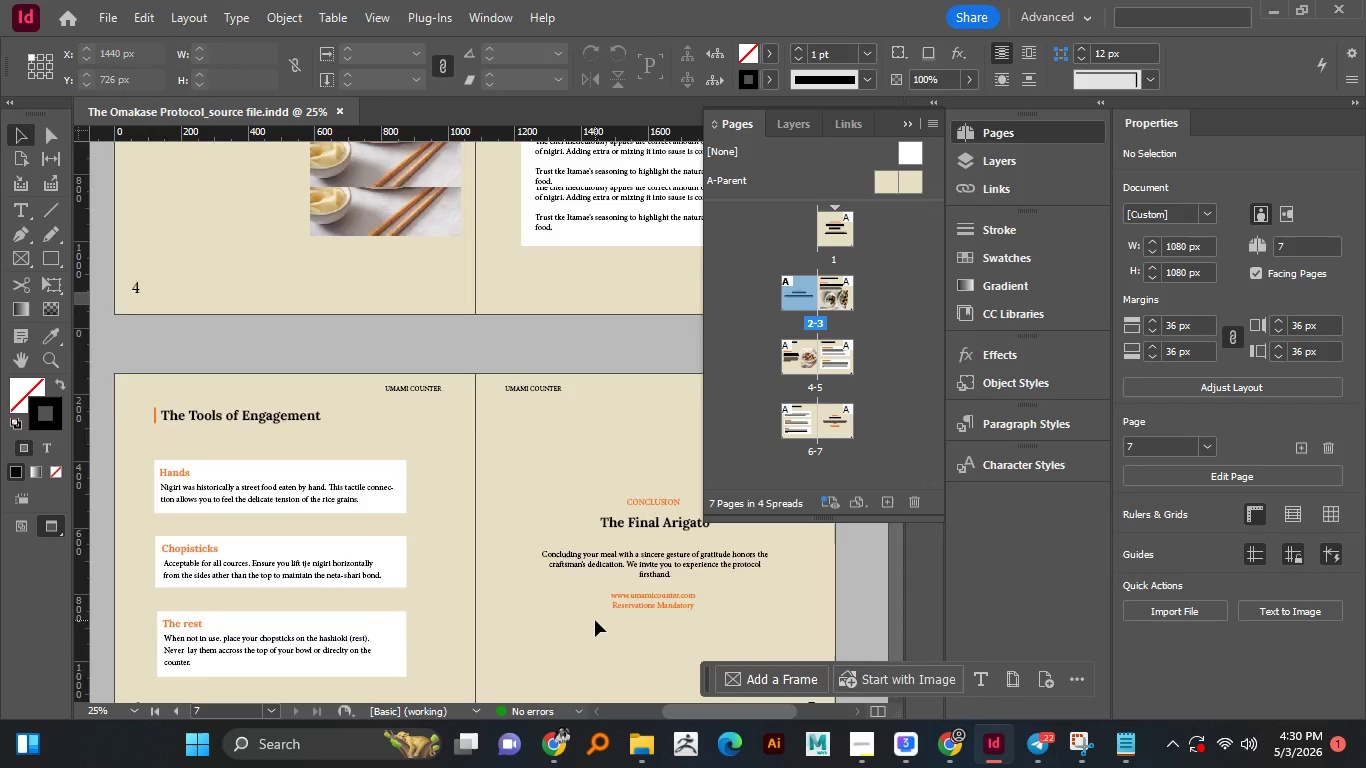 
scroll: coordinate [595, 620], scroll_direction: up, amount: 9.0
 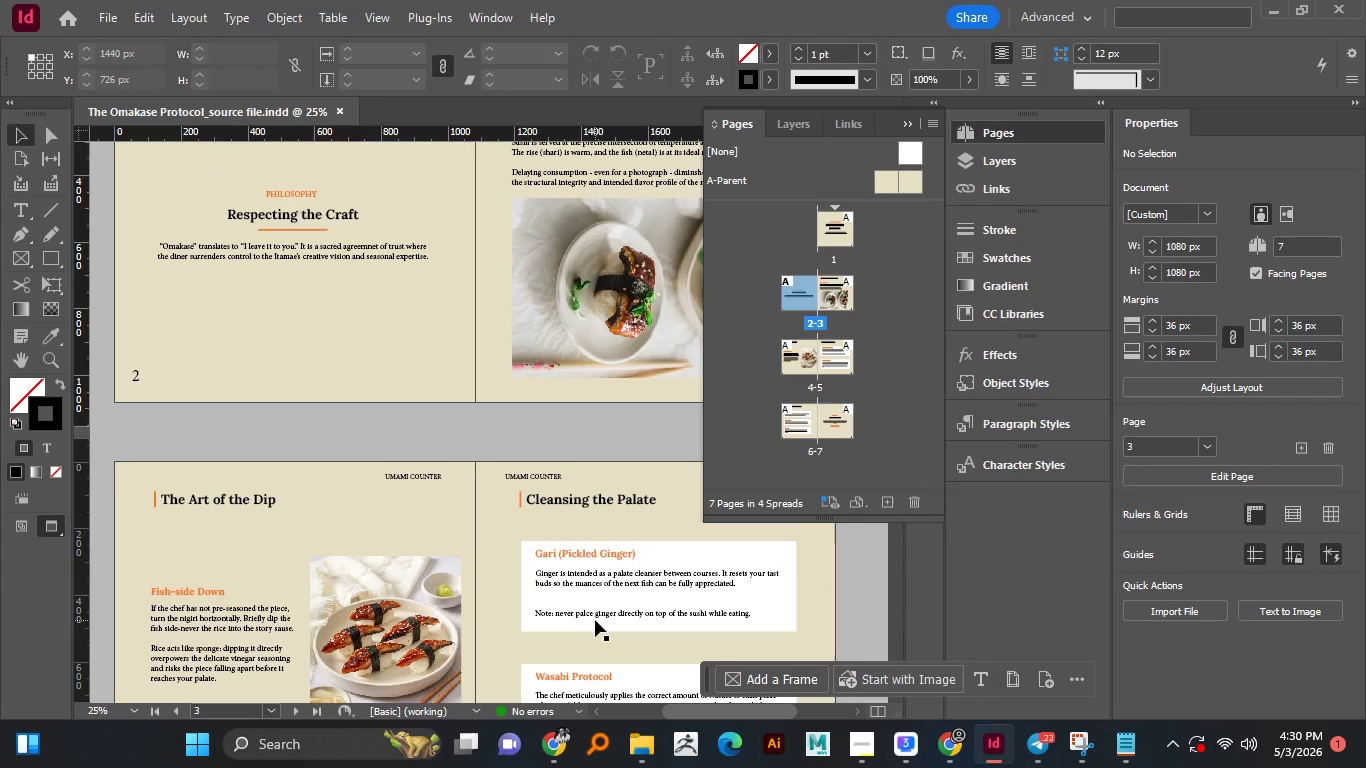 
key(Control+S)
 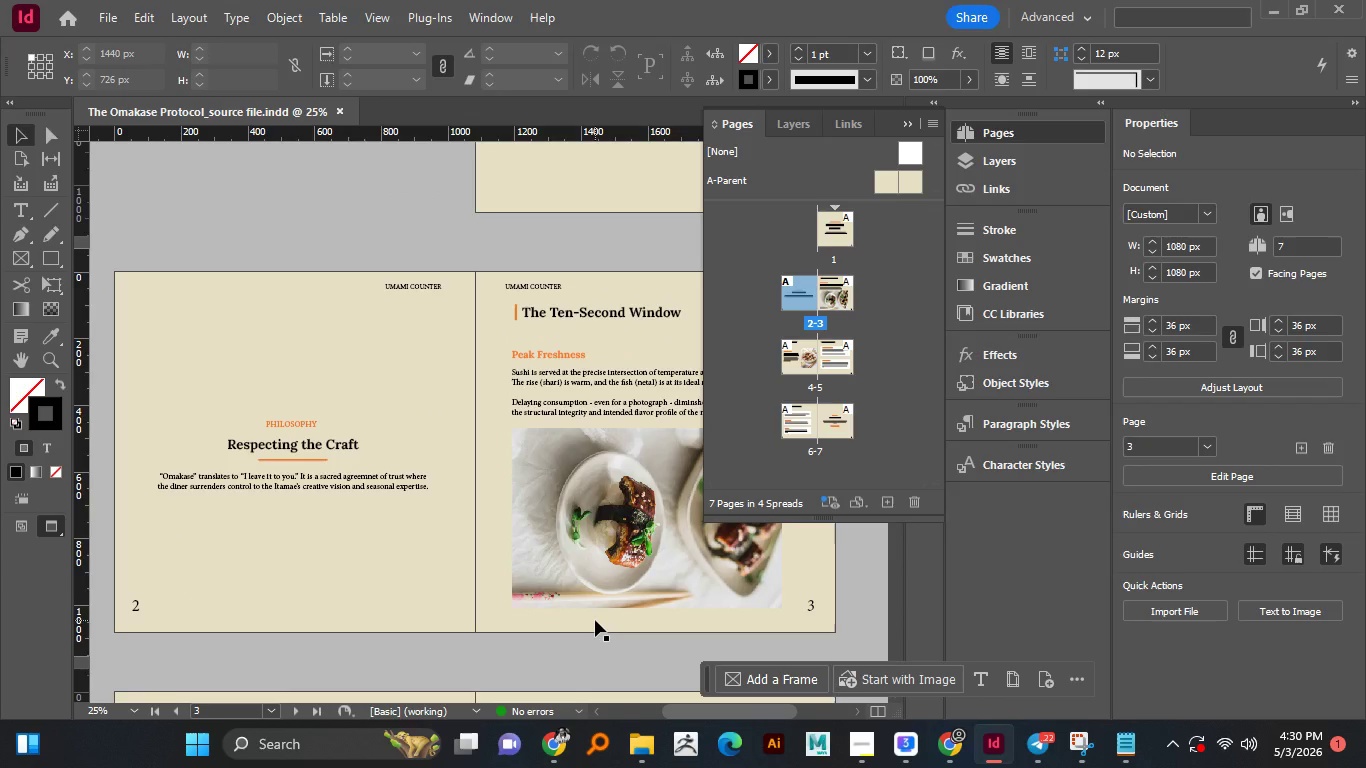 
scroll: coordinate [595, 620], scroll_direction: up, amount: 5.0
 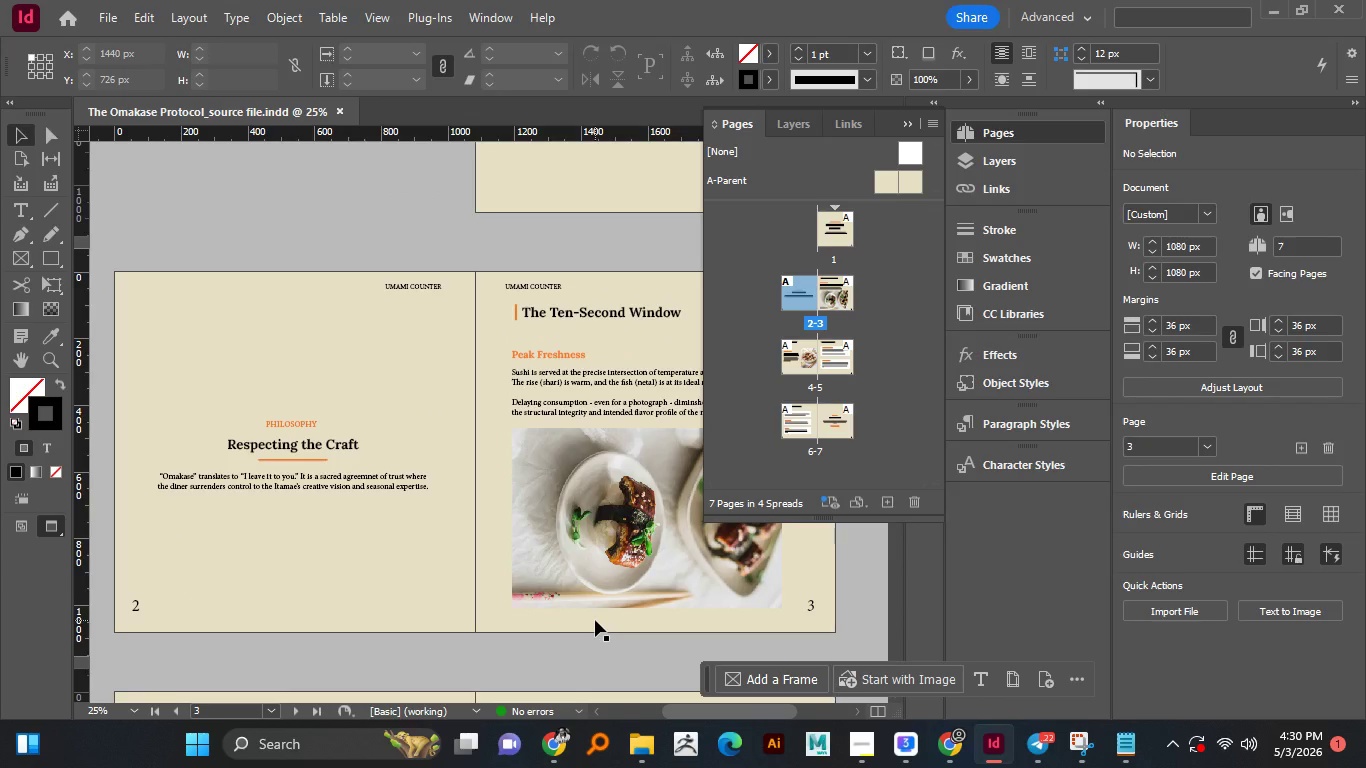 
wait(26.61)
 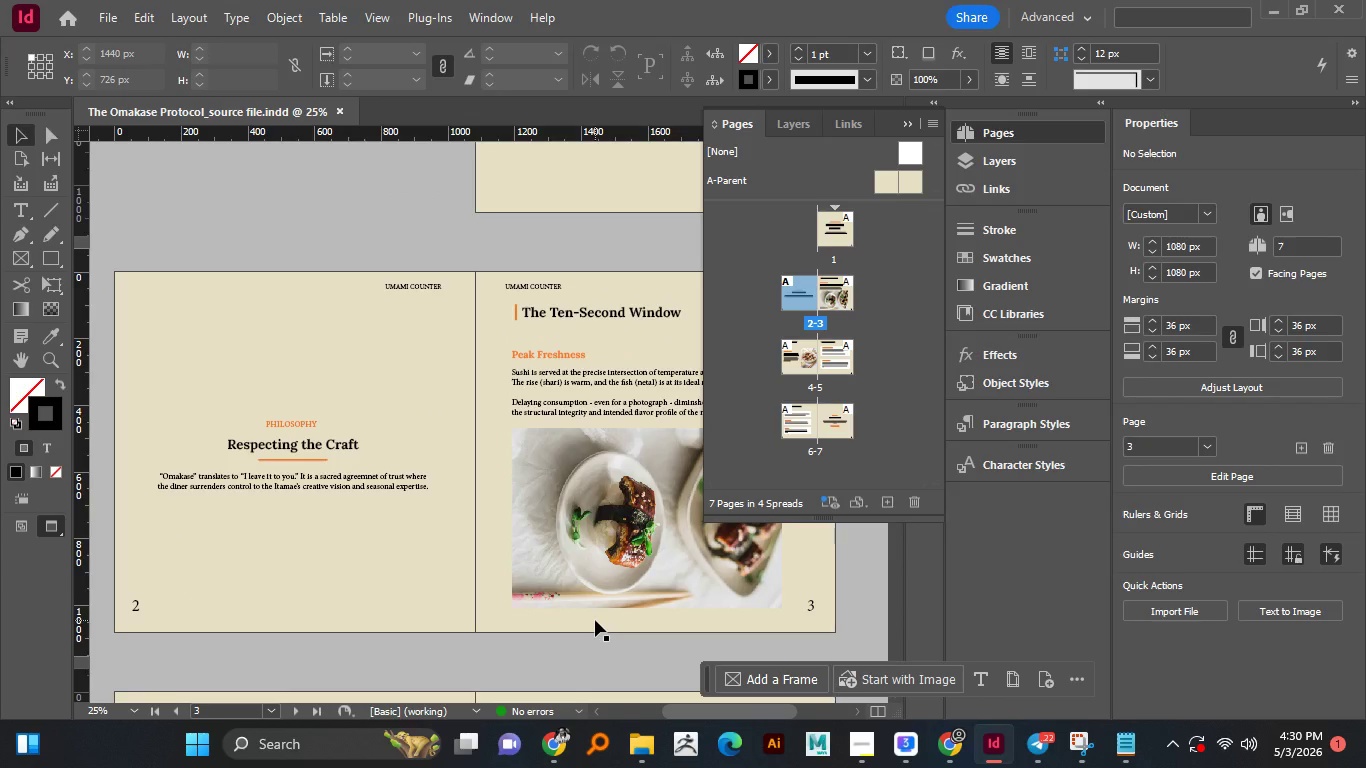 
key(Control+S)
 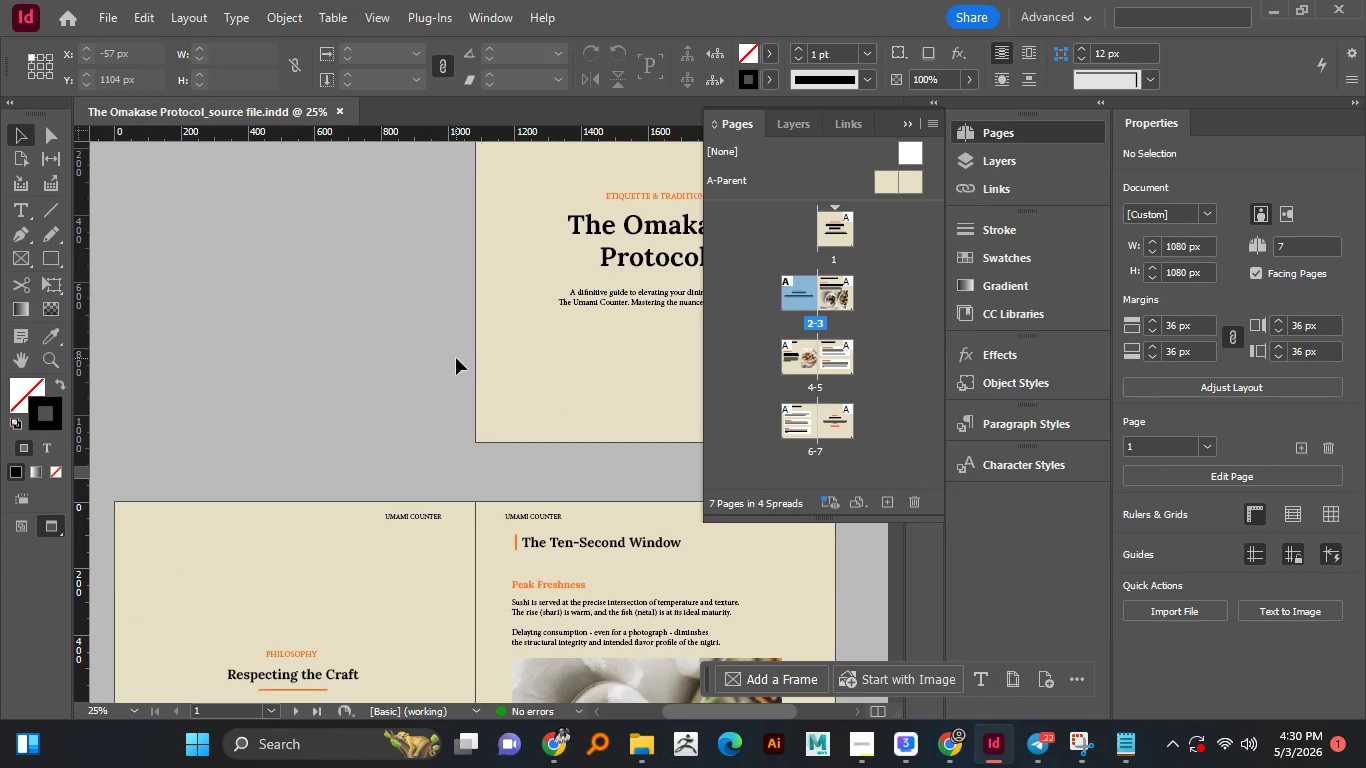 
scroll: coordinate [456, 358], scroll_direction: up, amount: 9.0
 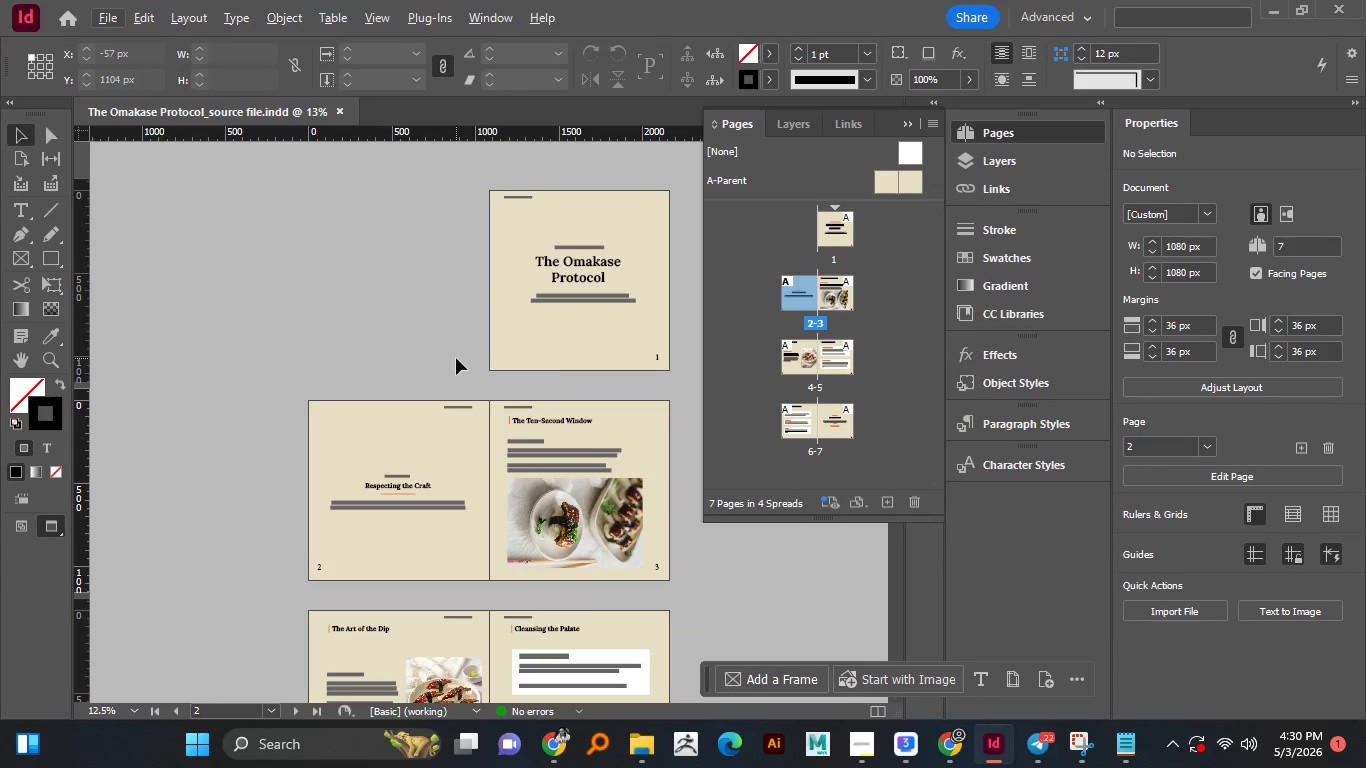 
hold_key(key=AltLeft, duration=0.47)
scroll: coordinate [456, 358], scroll_direction: none, amount: 0.0
 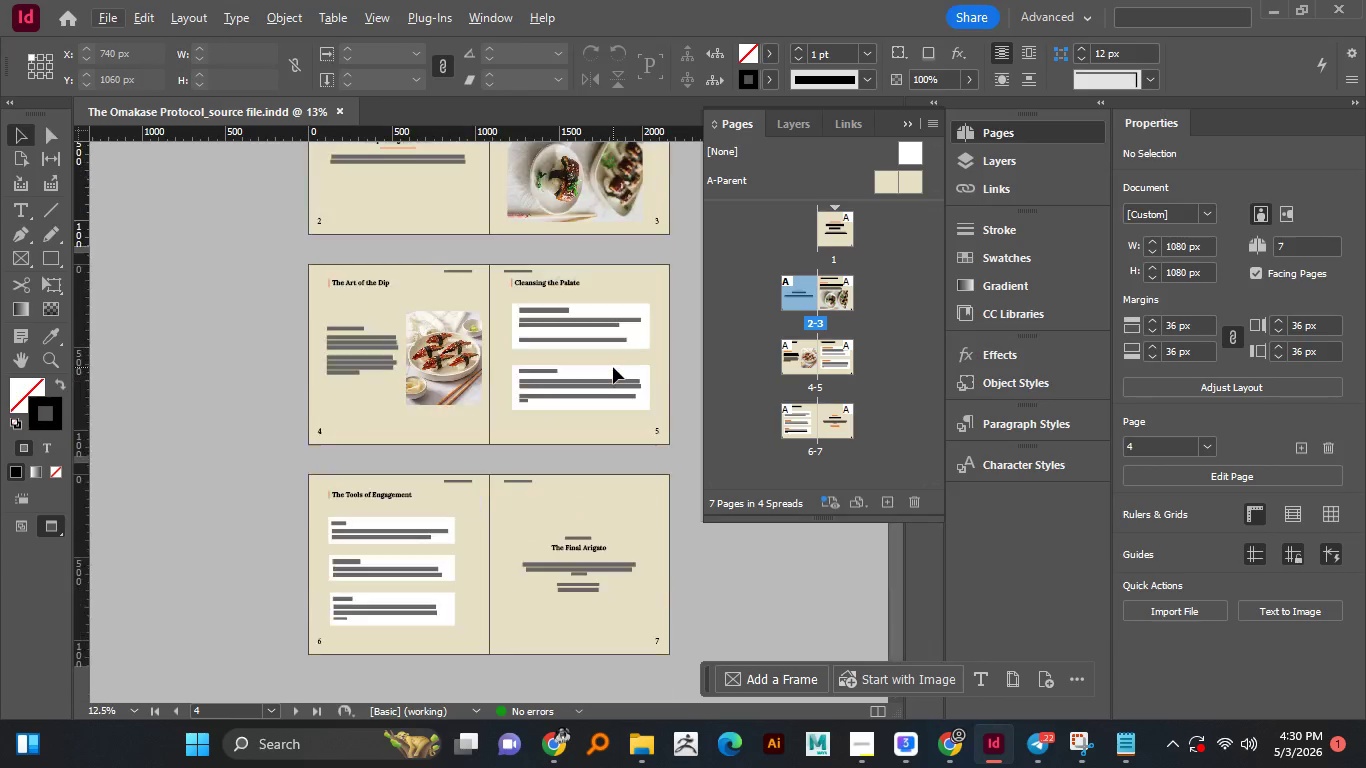 
hold_key(key=AltLeft, duration=0.52)
 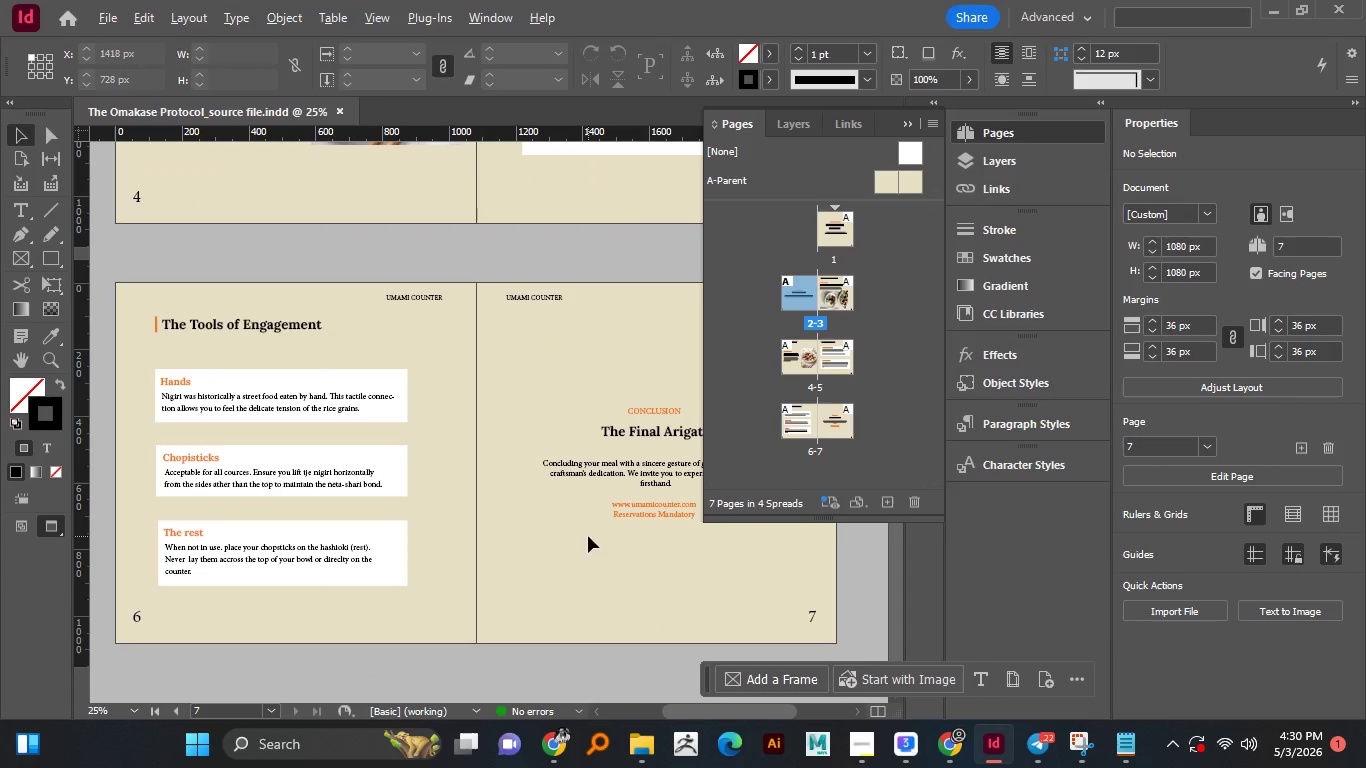 
scroll: coordinate [613, 367], scroll_direction: down, amount: 11.0
 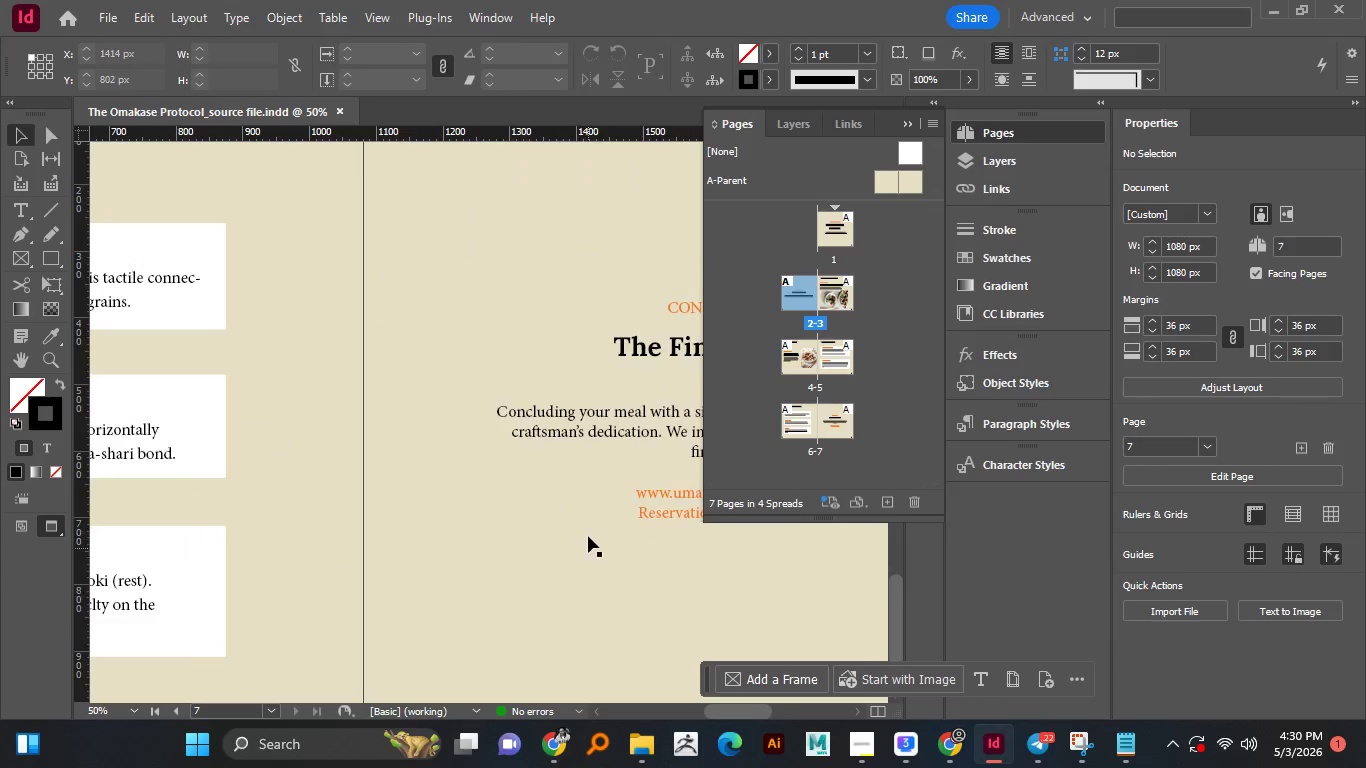 
scroll: coordinate [583, 615], scroll_direction: up, amount: 1.0
 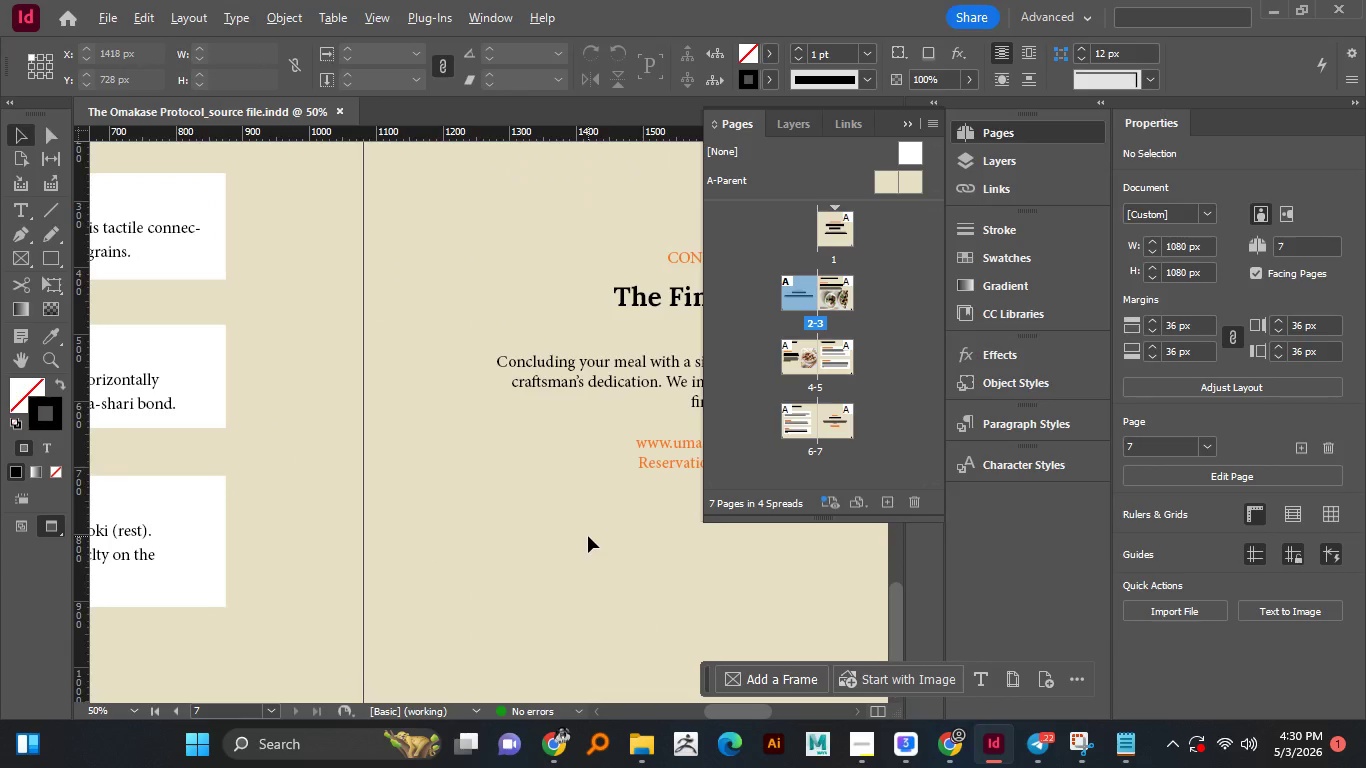 
hold_key(key=AltLeft, duration=0.72)
scroll: coordinate [588, 536], scroll_direction: down, amount: 1.0
 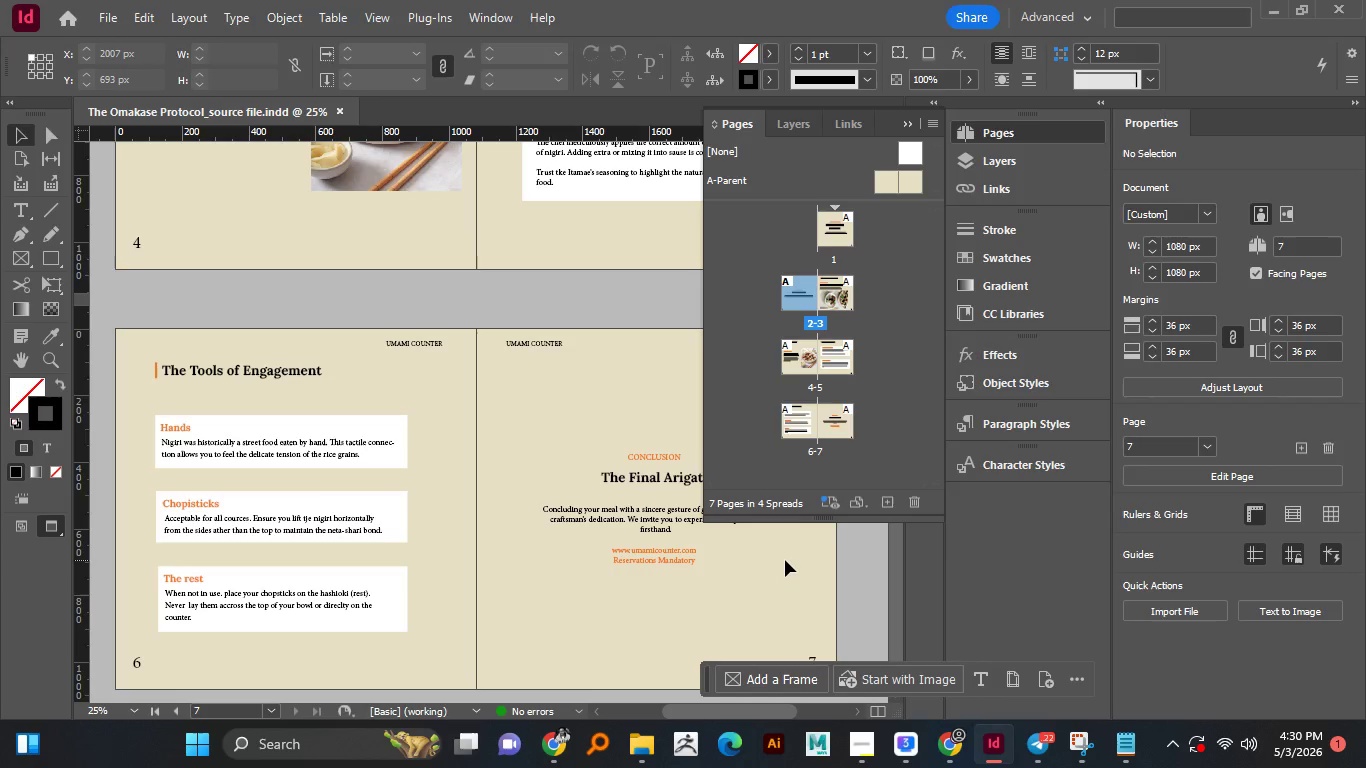 
key(Alt+AltLeft)
 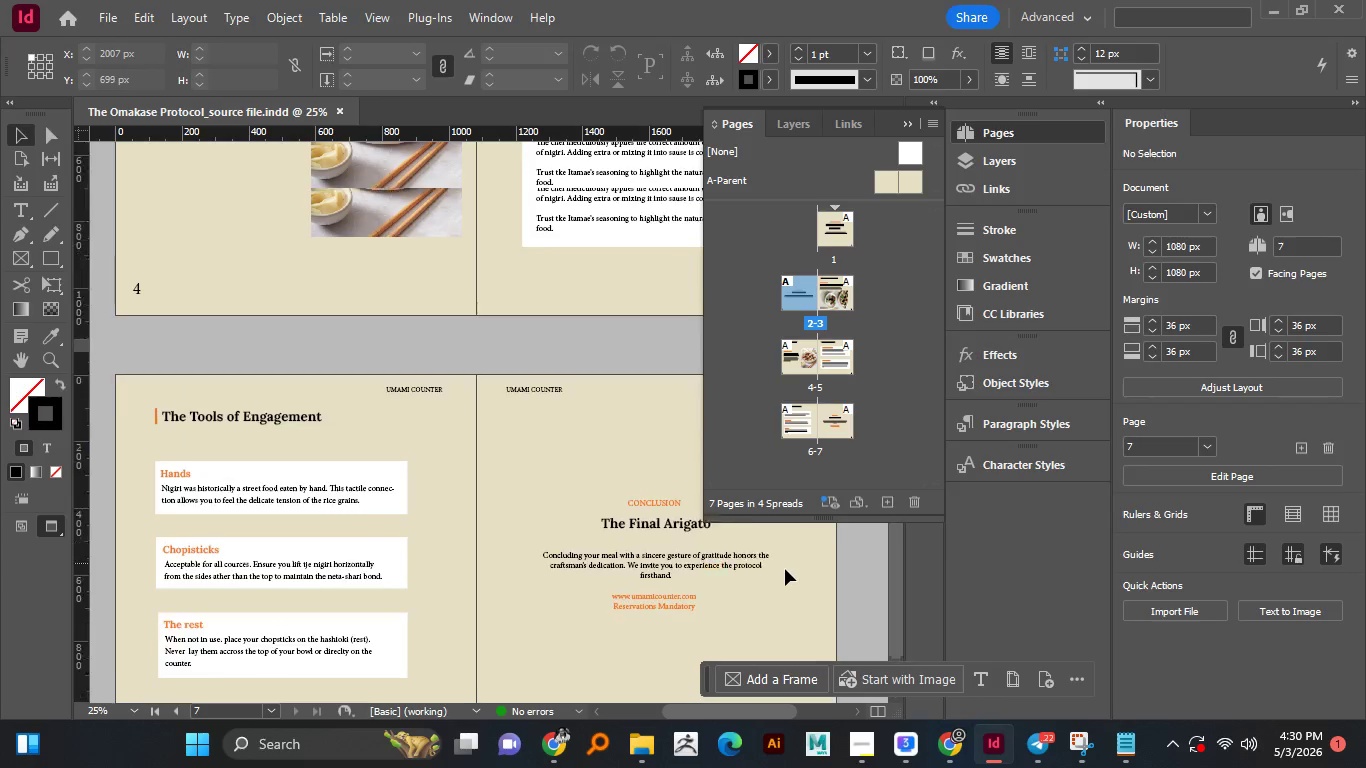 
scroll: coordinate [784, 560], scroll_direction: none, amount: 0.0
 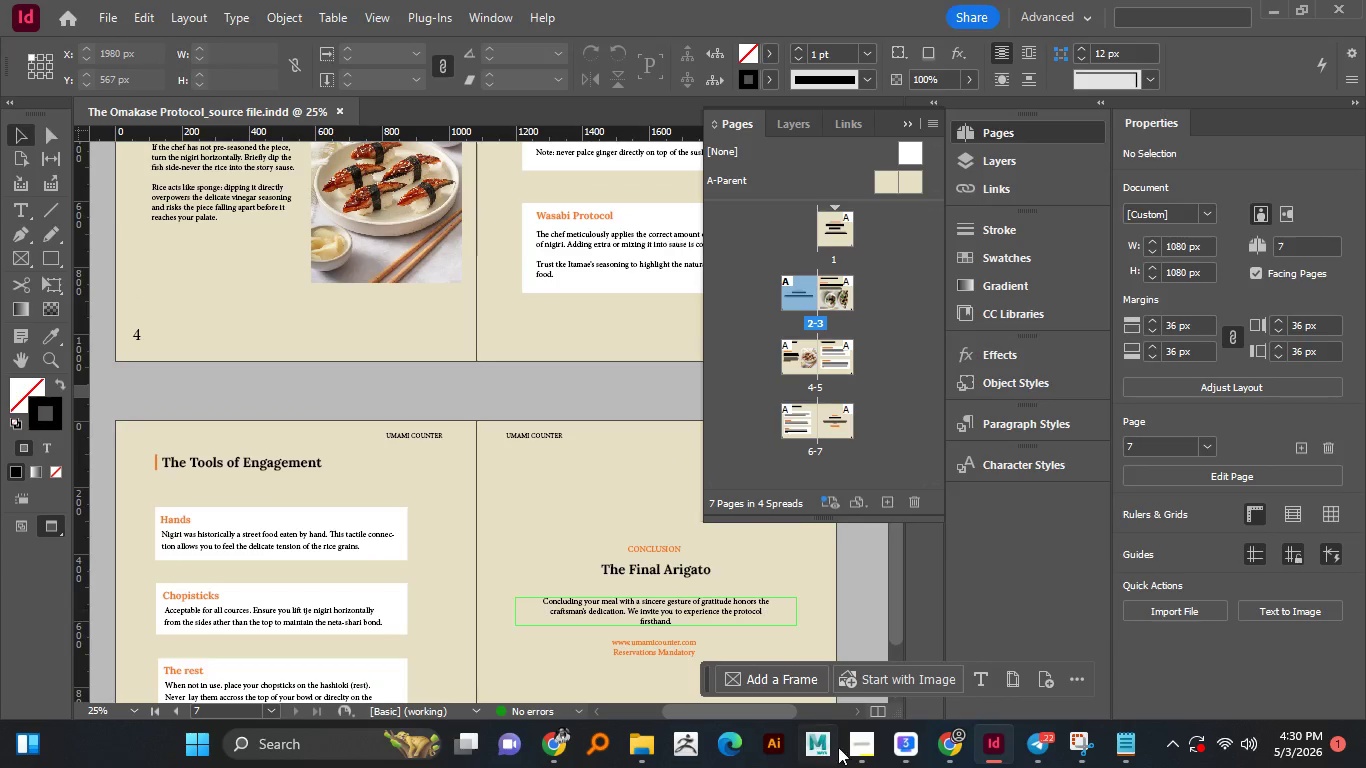 
scroll: coordinate [785, 570], scroll_direction: up, amount: 2.0
 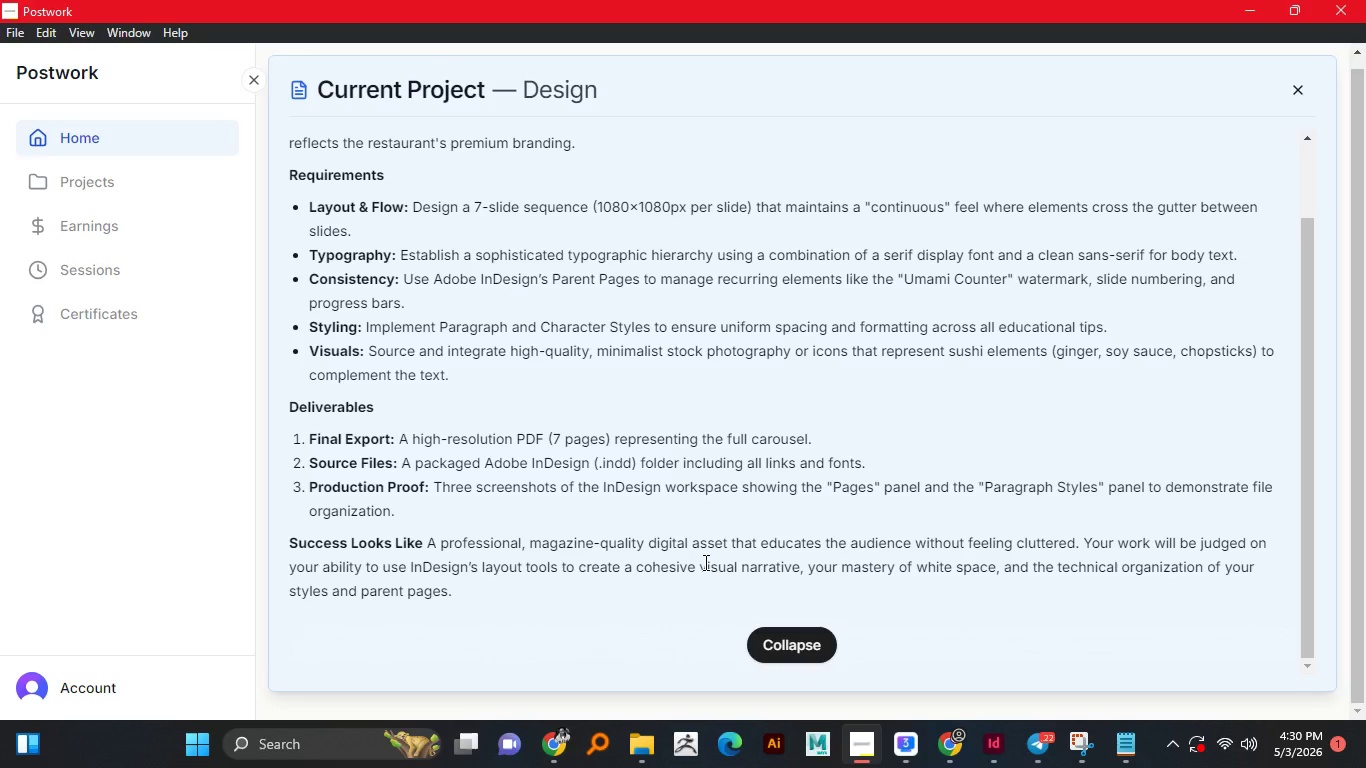 
left_click([855, 744])